 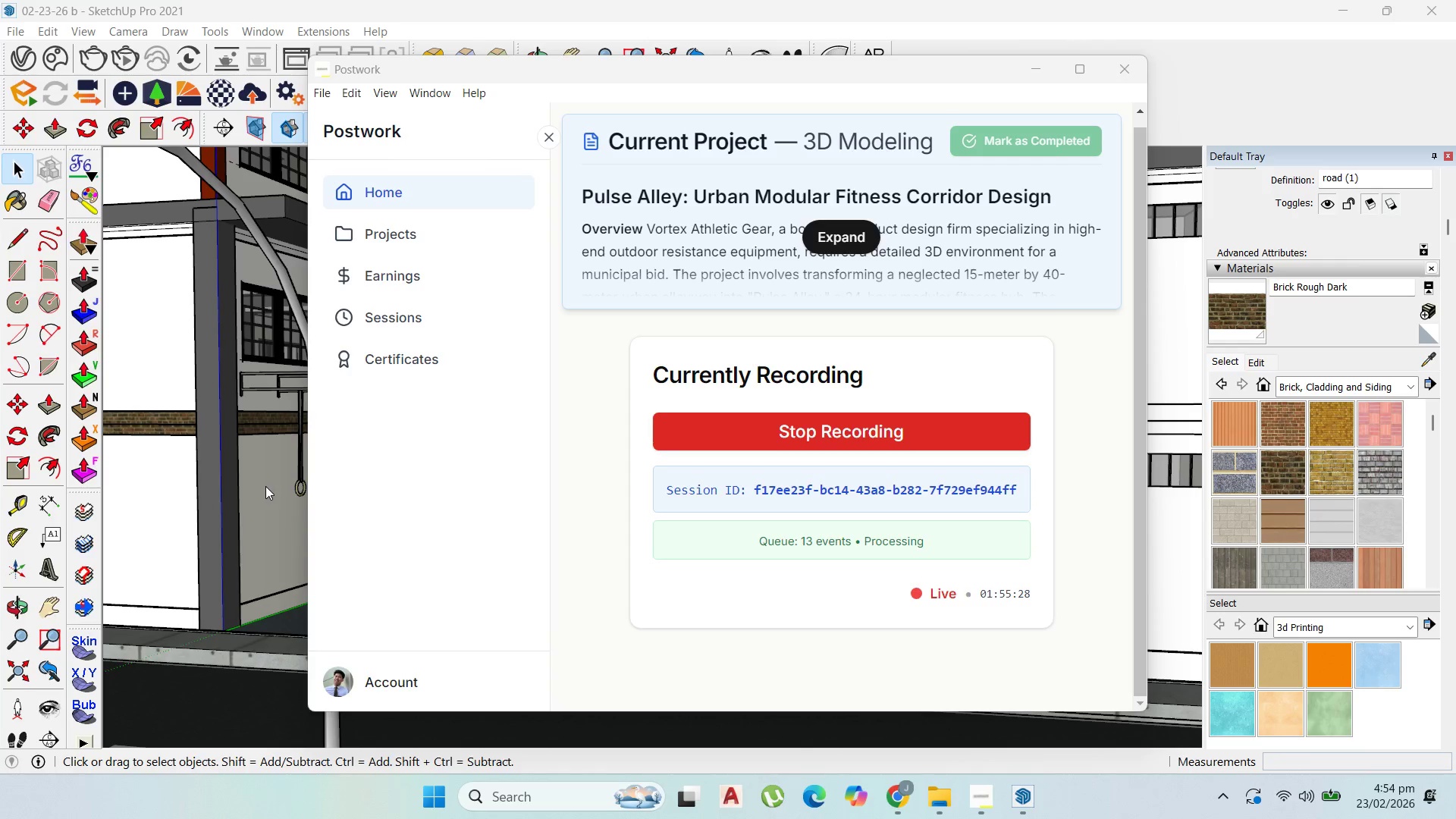 
left_click([753, 341])
 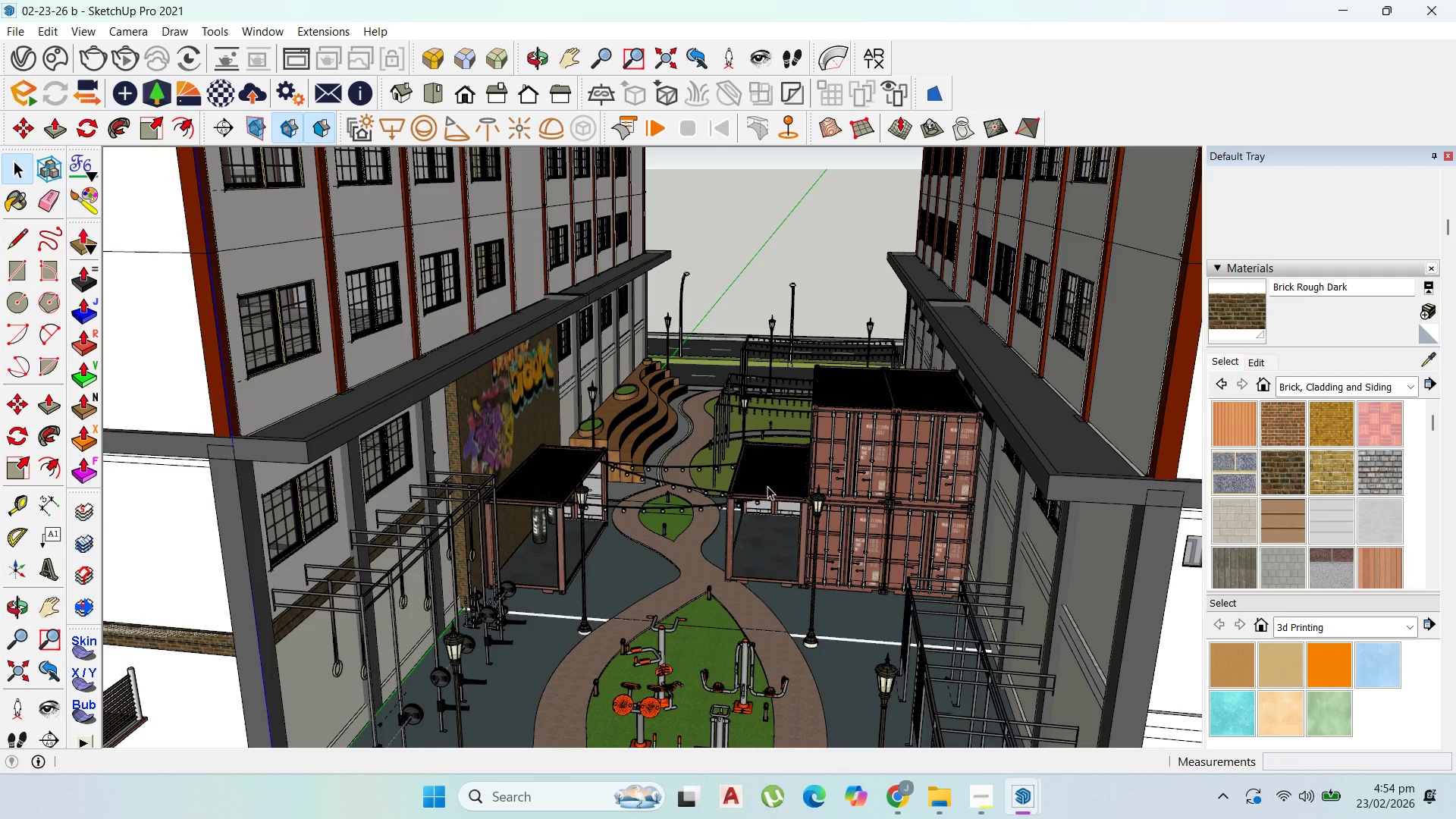 
wait(7.03)
 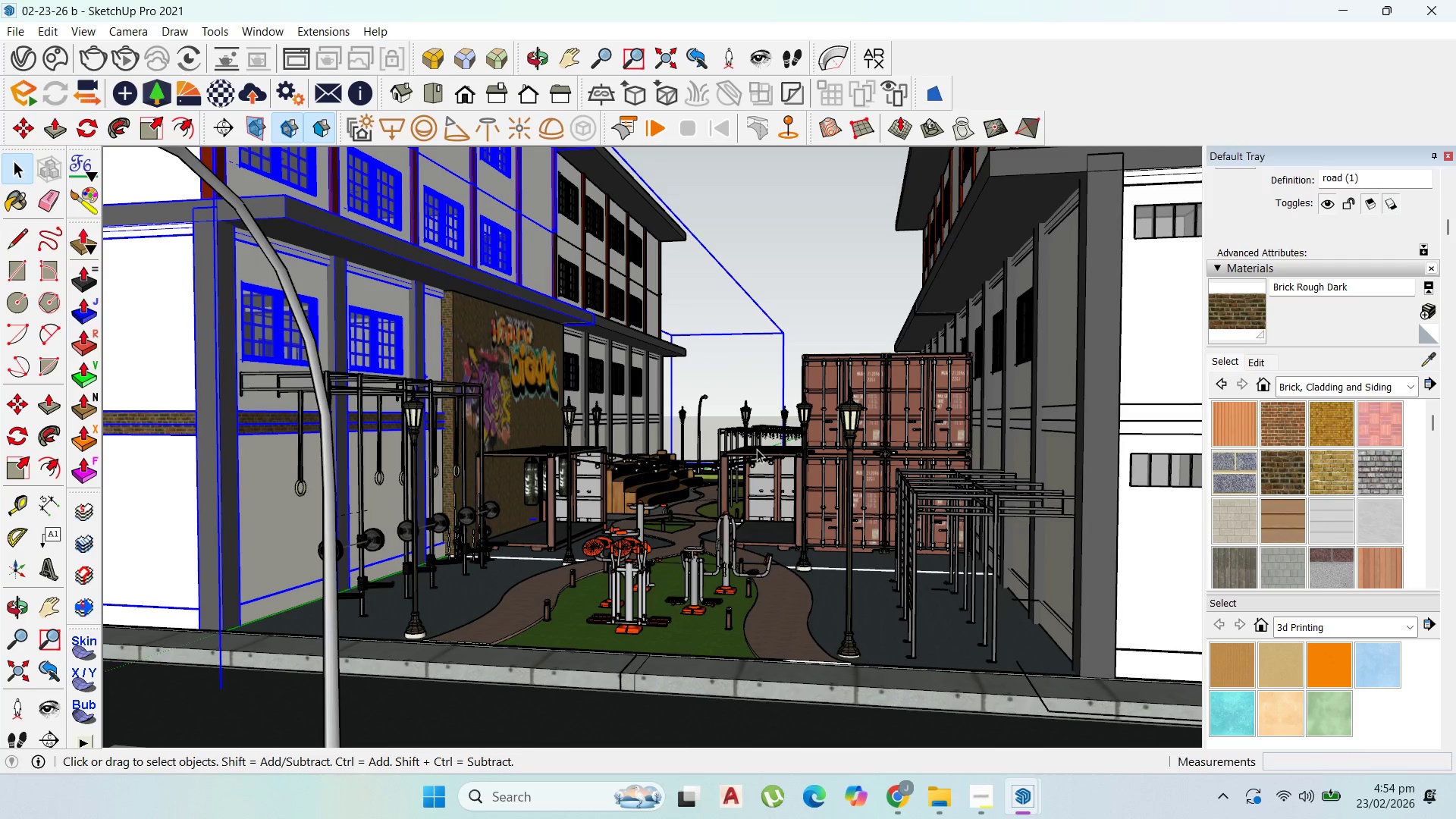 
scroll: coordinate [777, 498], scroll_direction: down, amount: 7.0
 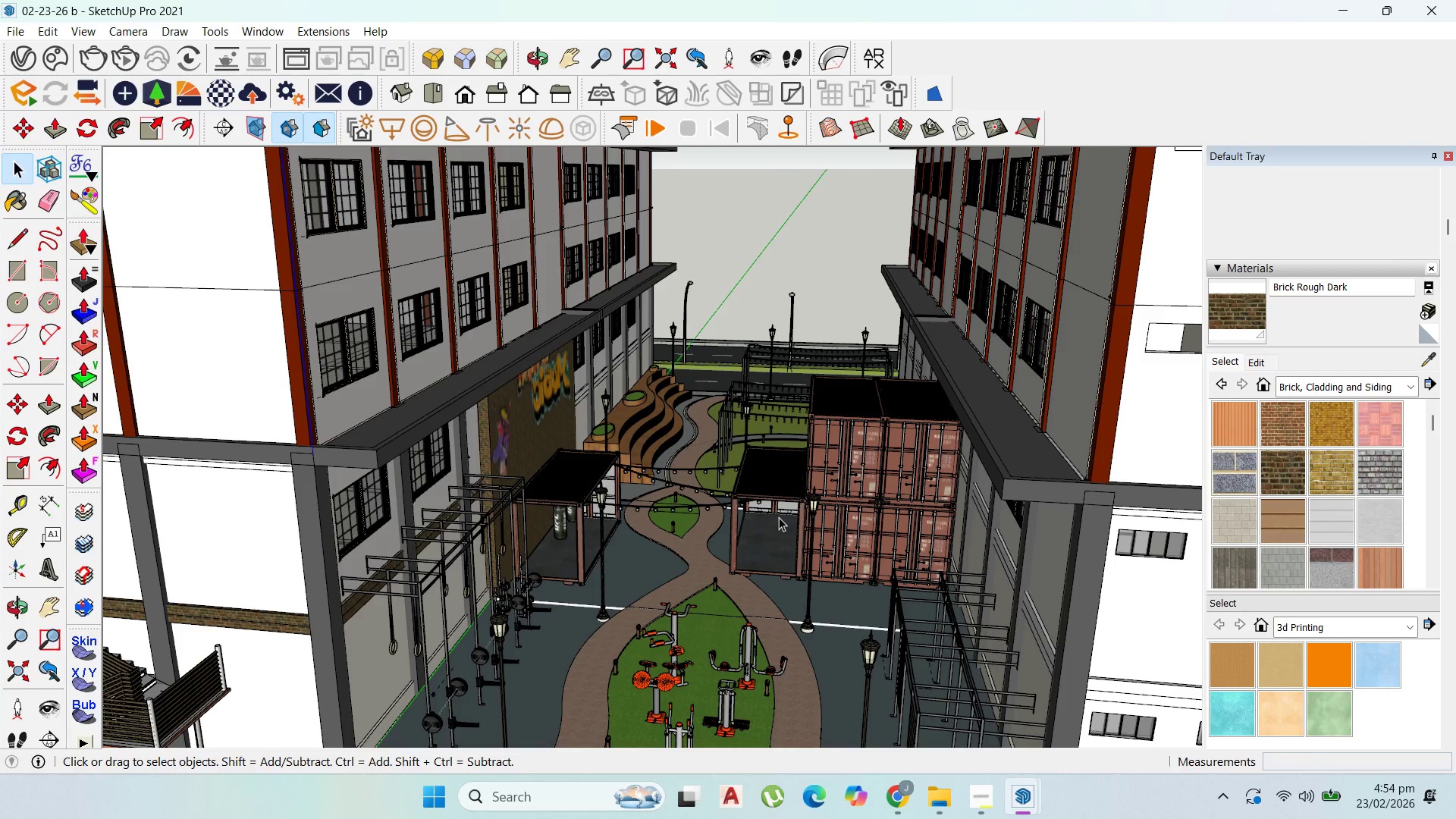 
scroll: coordinate [777, 517], scroll_direction: up, amount: 3.0
 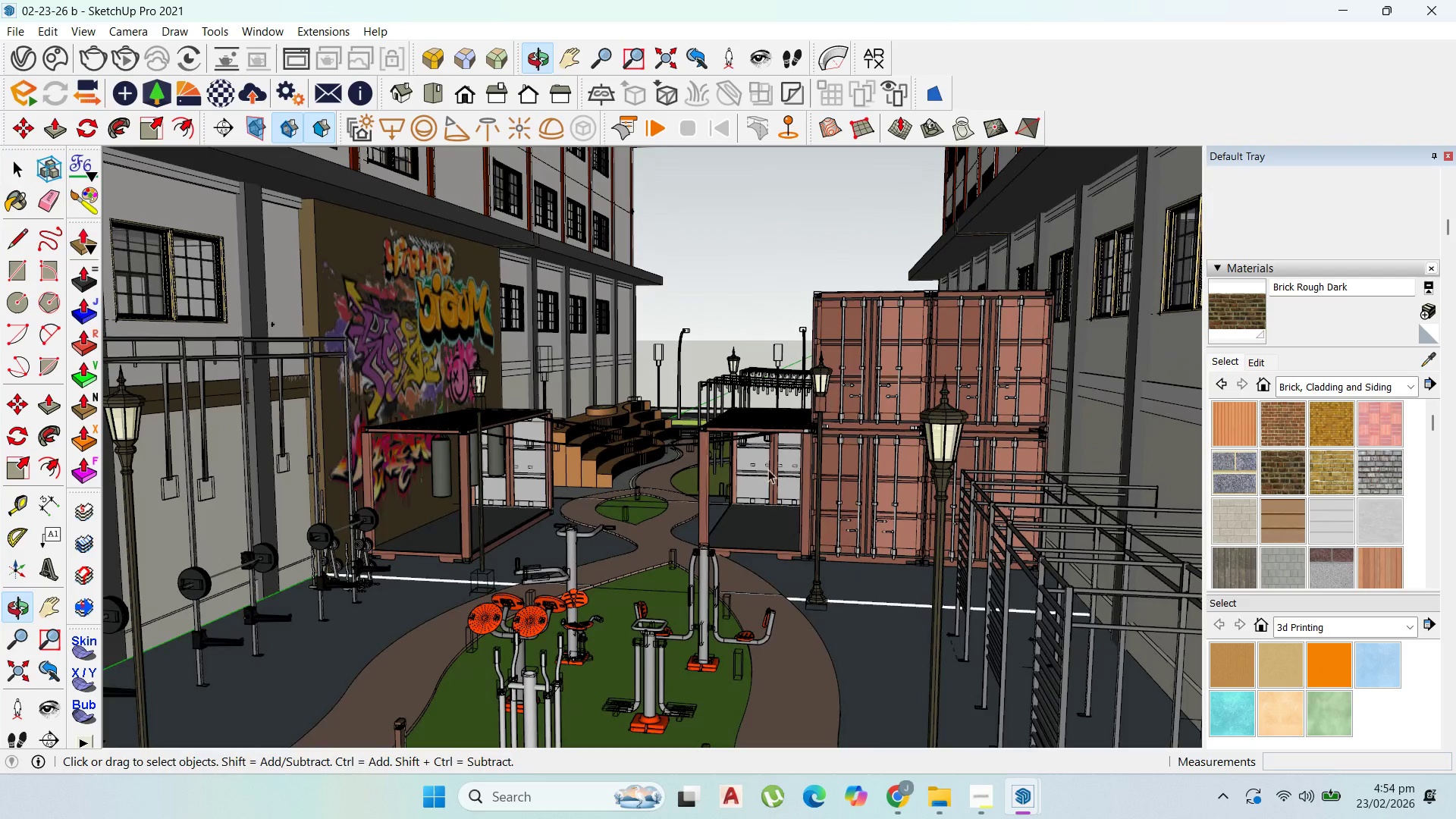 
scroll: coordinate [786, 497], scroll_direction: down, amount: 4.0
 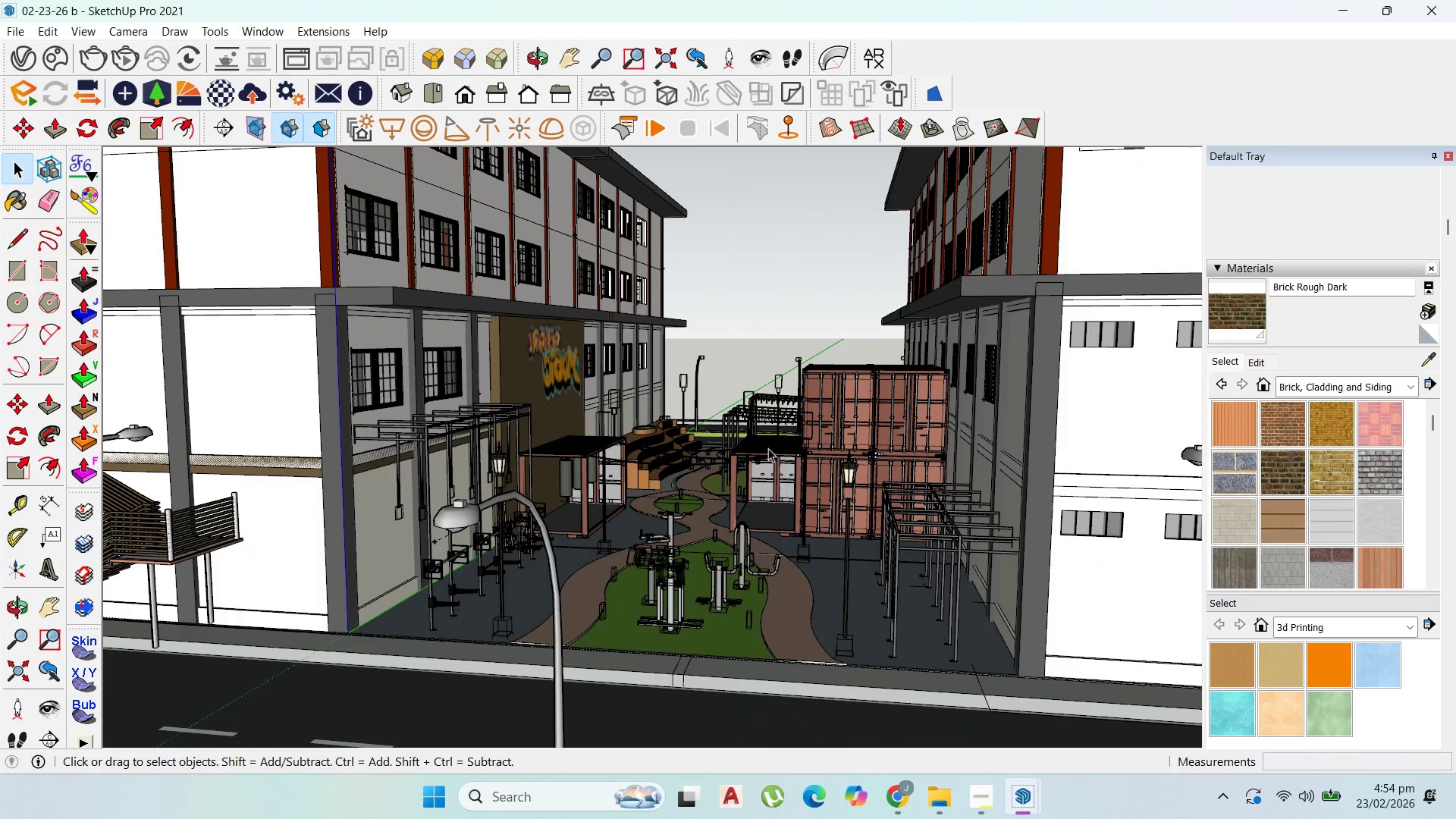 
scroll: coordinate [767, 446], scroll_direction: up, amount: 2.0
 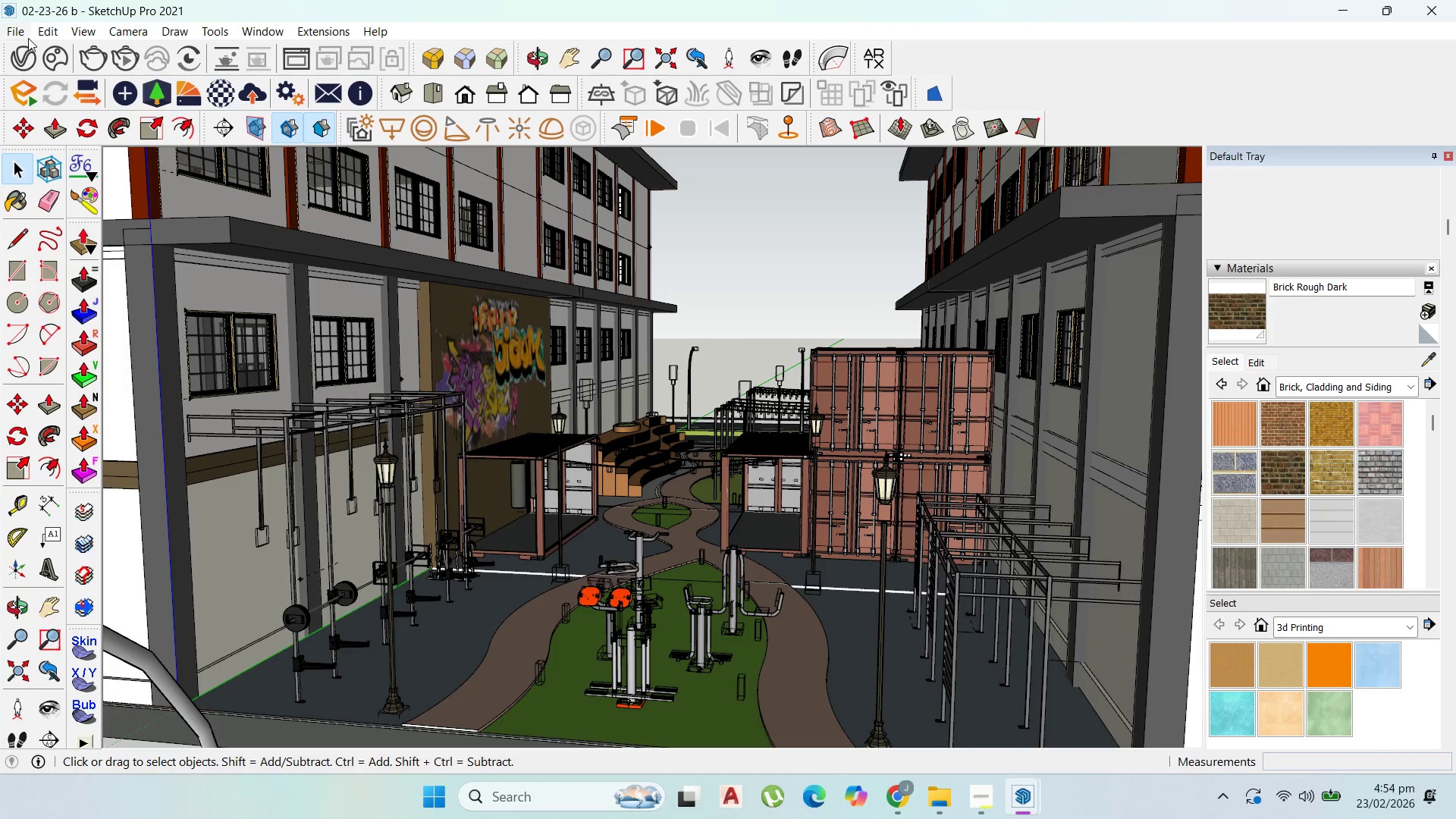 
left_click([21, 36])
 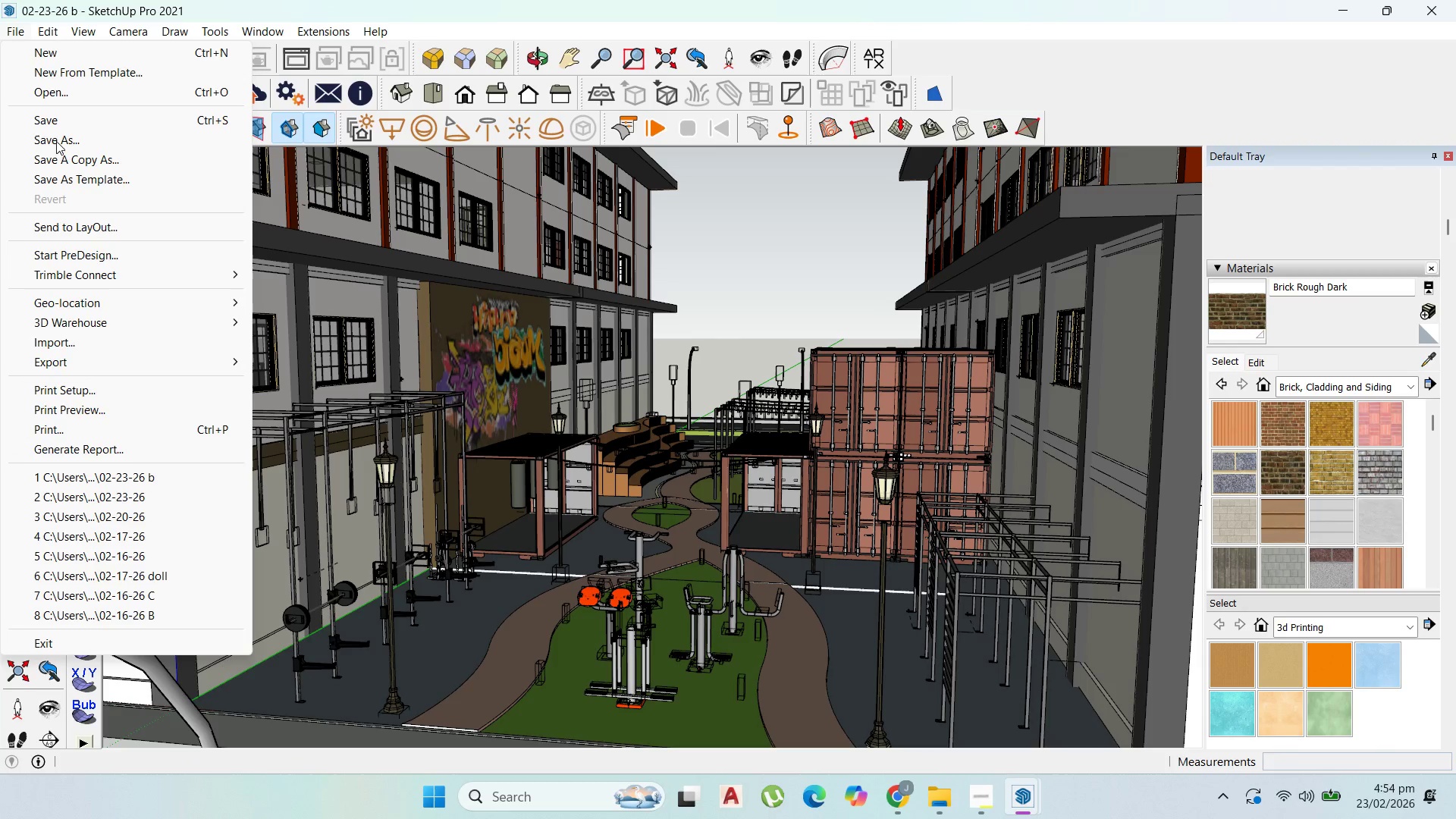 
left_click([56, 140])
 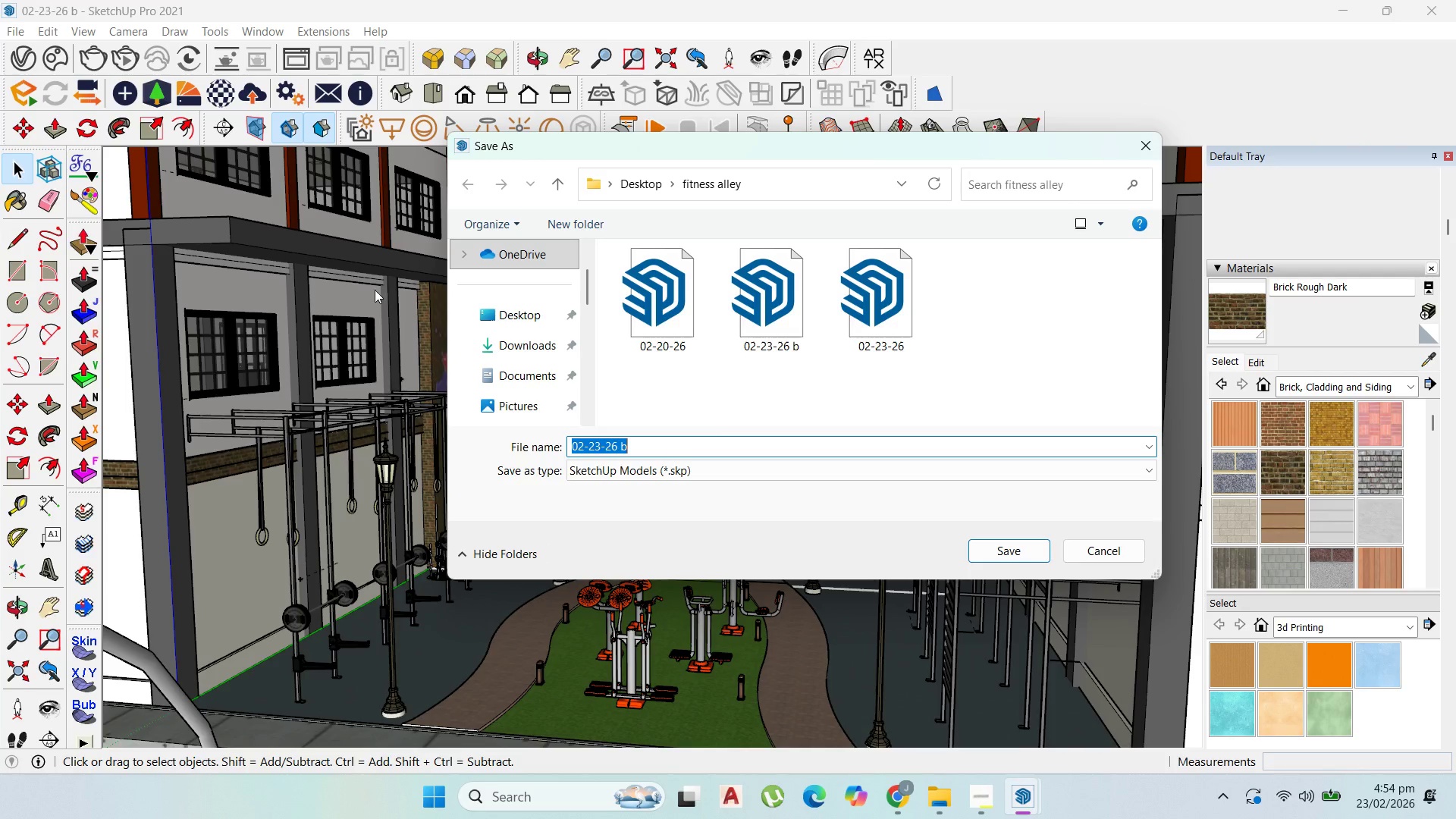 
left_click([613, 474])
 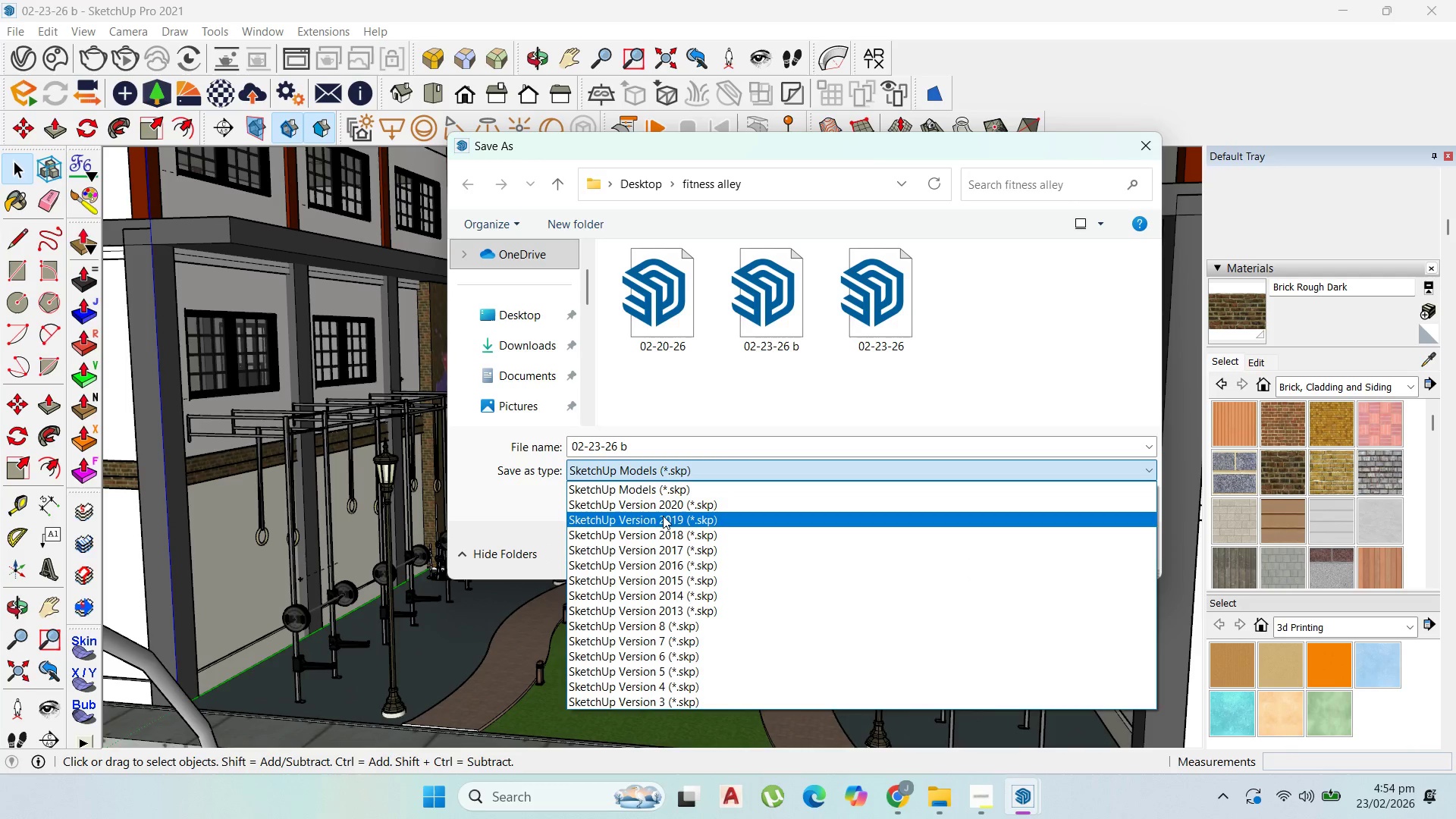 
left_click([664, 519])
 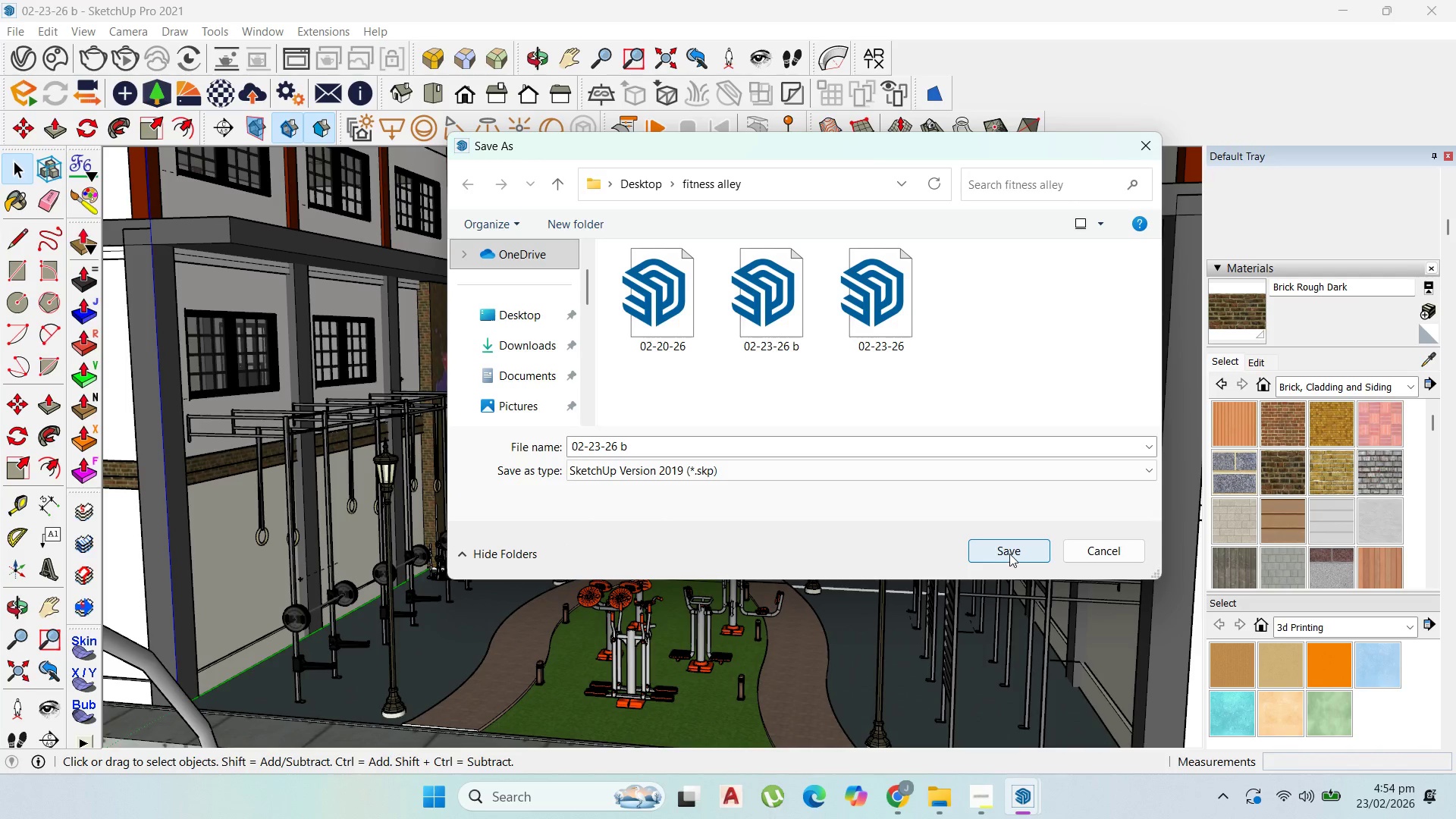 
left_click([1010, 551])
 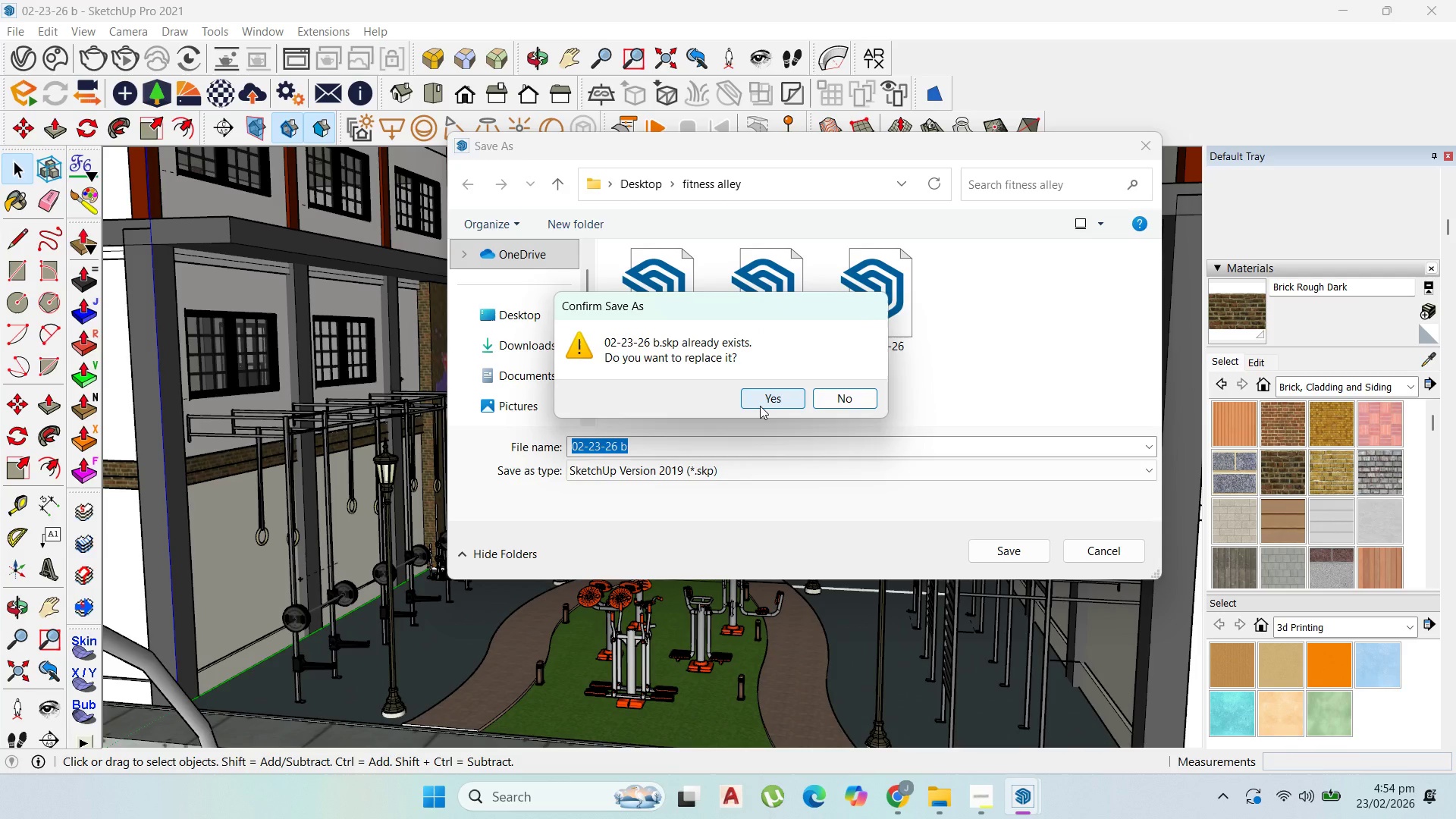 
left_click([760, 406])
 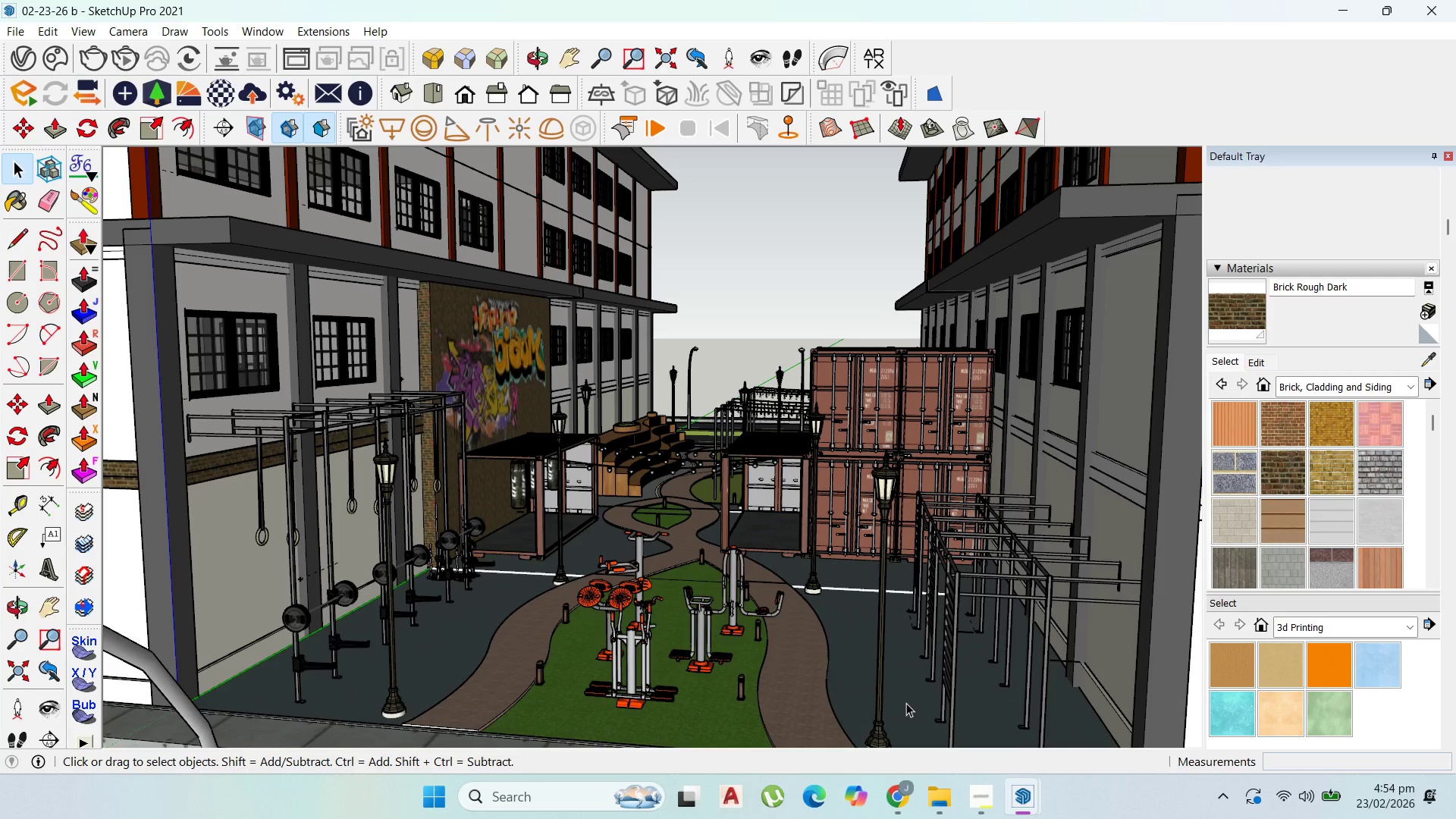 
wait(16.62)
 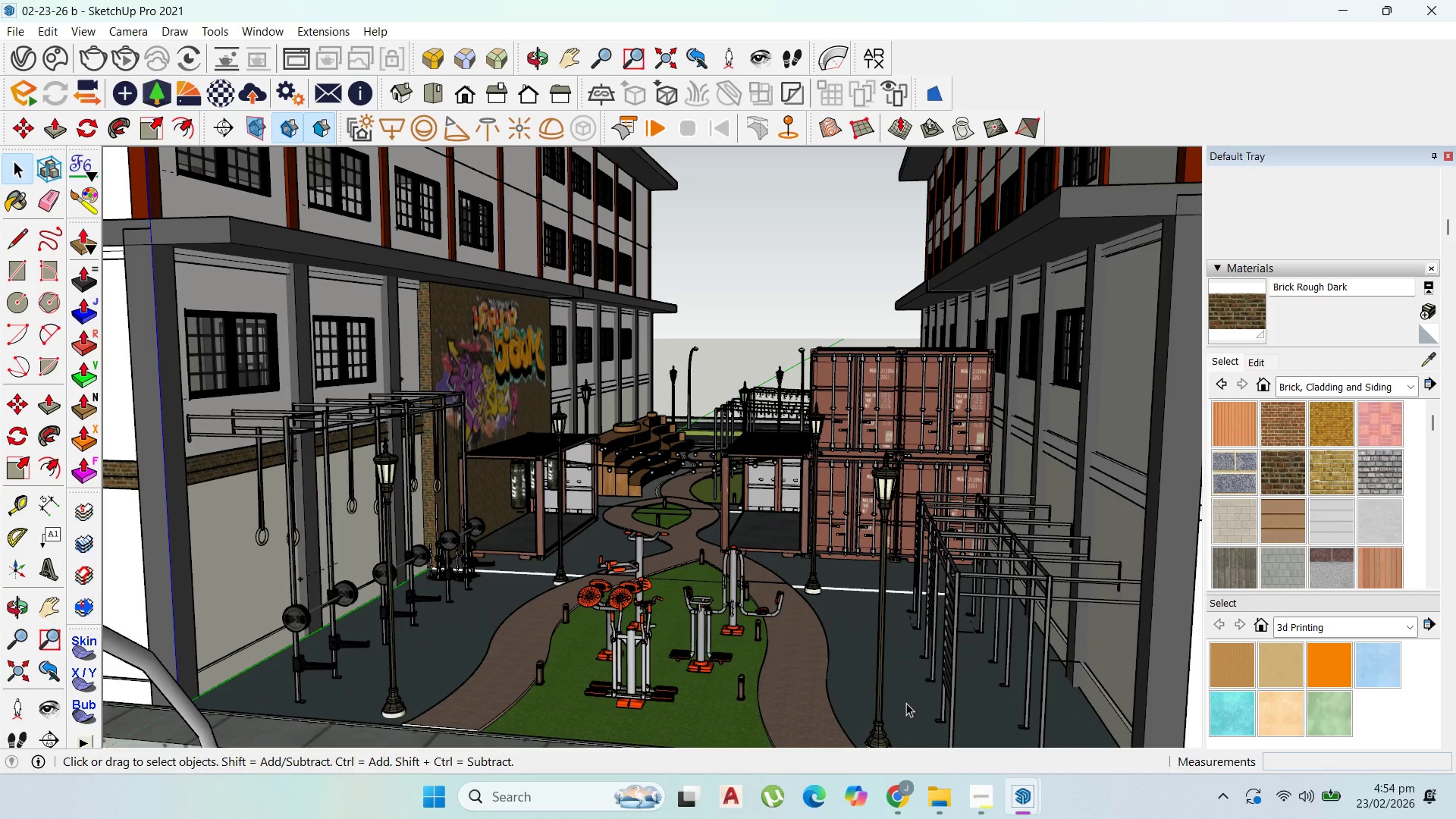 
scroll: coordinate [940, 614], scroll_direction: down, amount: 3.0
 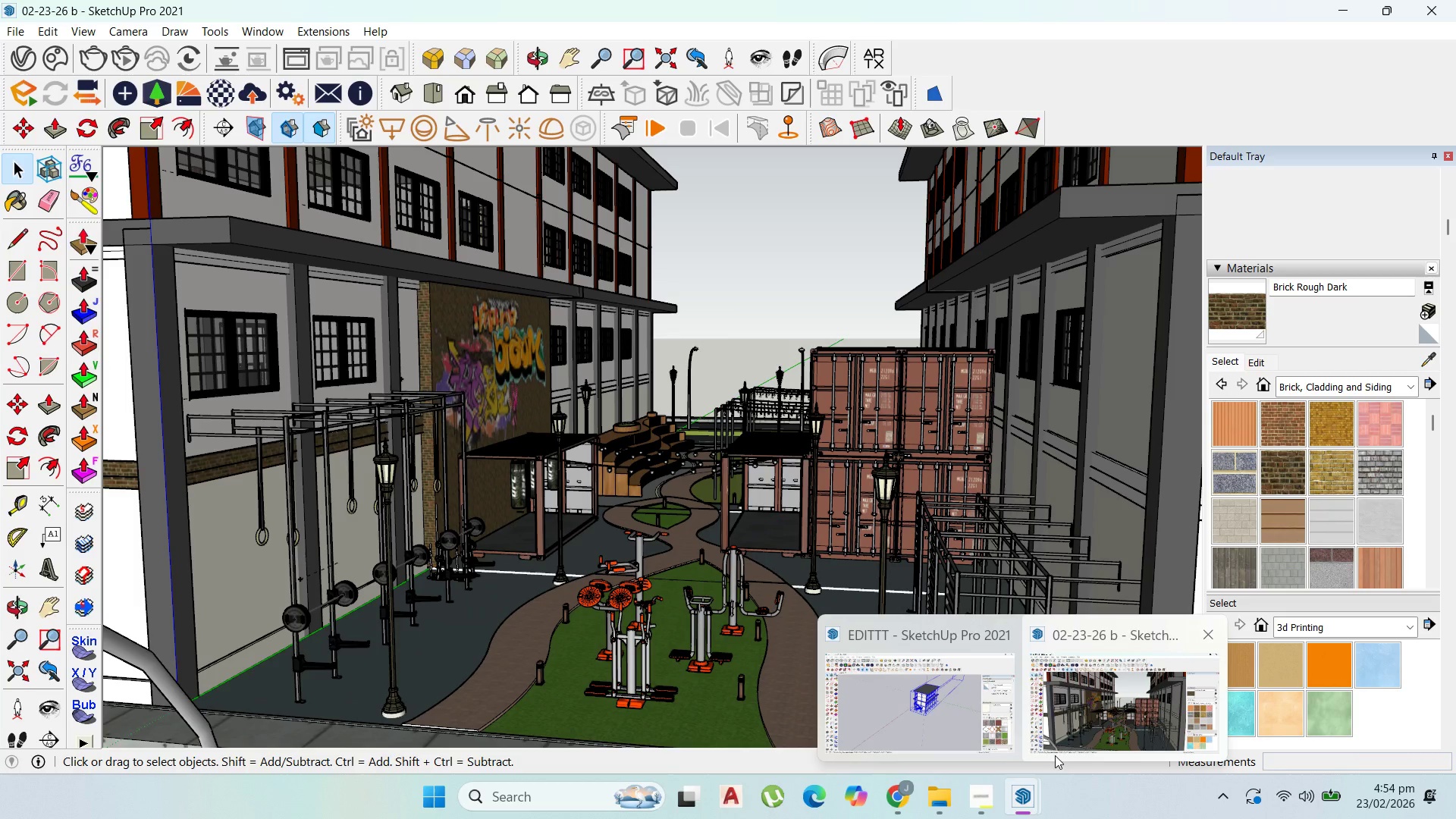 
left_click([972, 722])
 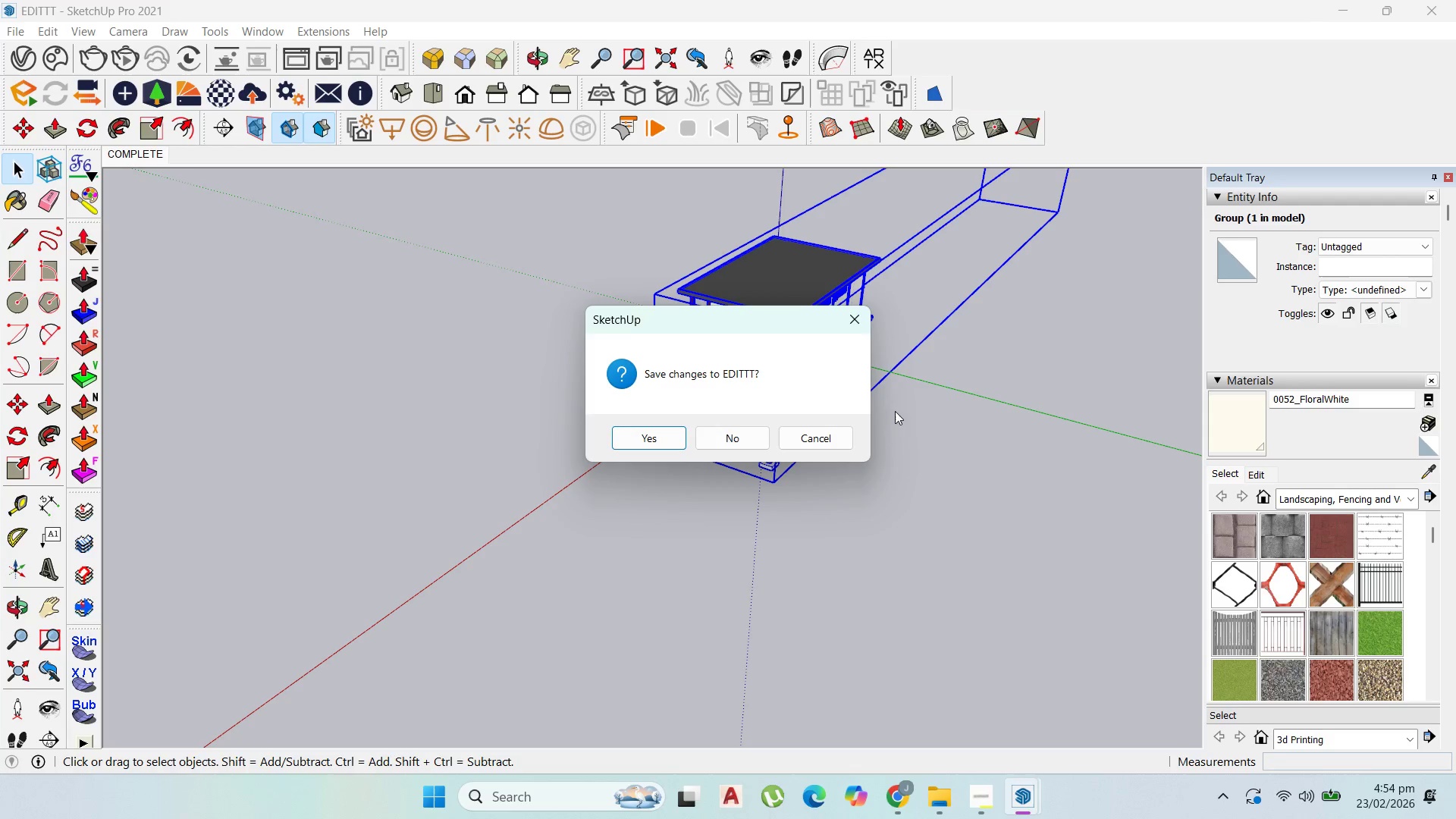 
left_click([728, 430])
 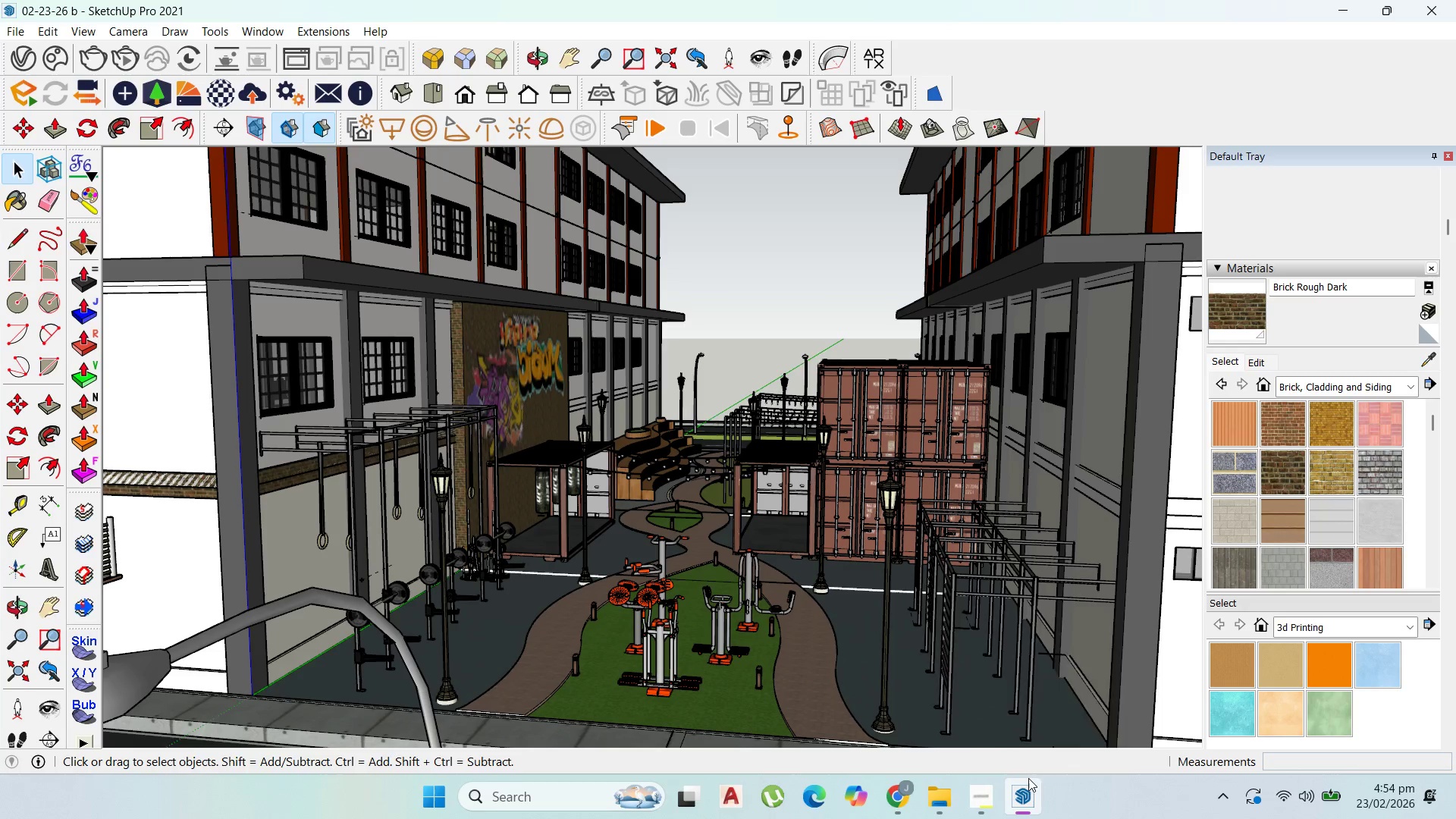 
scroll: coordinate [755, 462], scroll_direction: down, amount: 5.0
 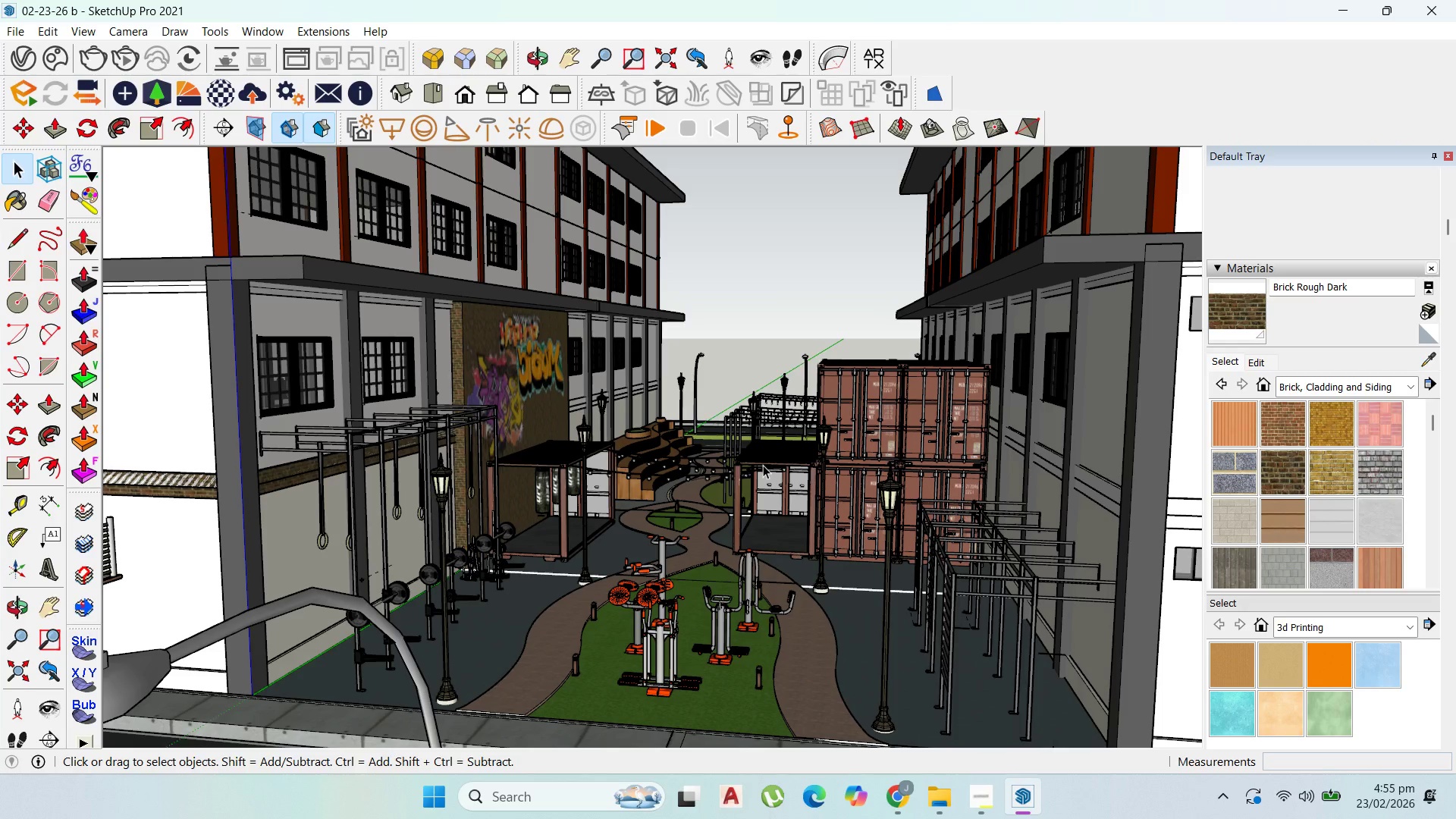 
left_click([763, 465])
 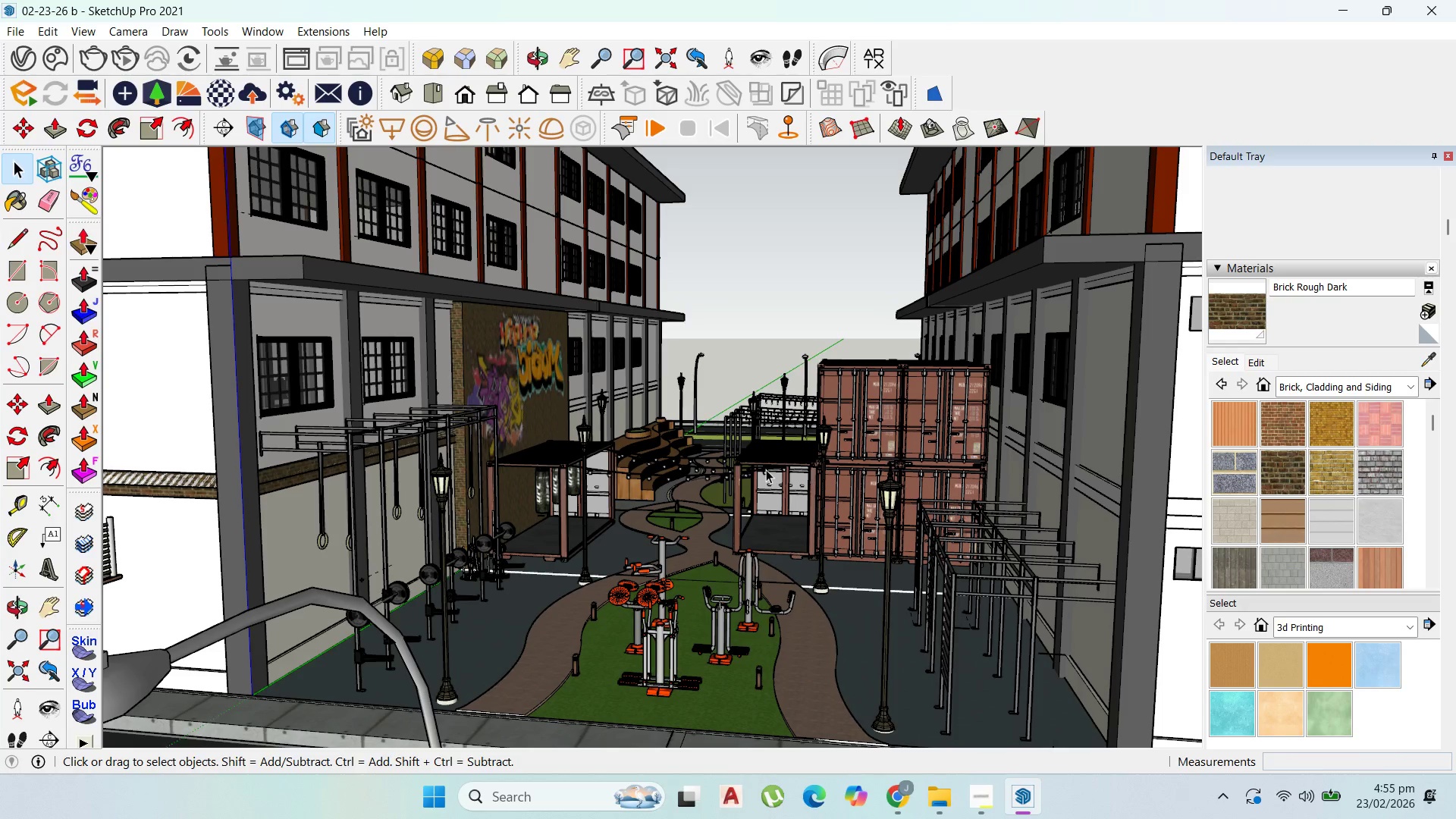 
scroll: coordinate [774, 486], scroll_direction: down, amount: 3.0
 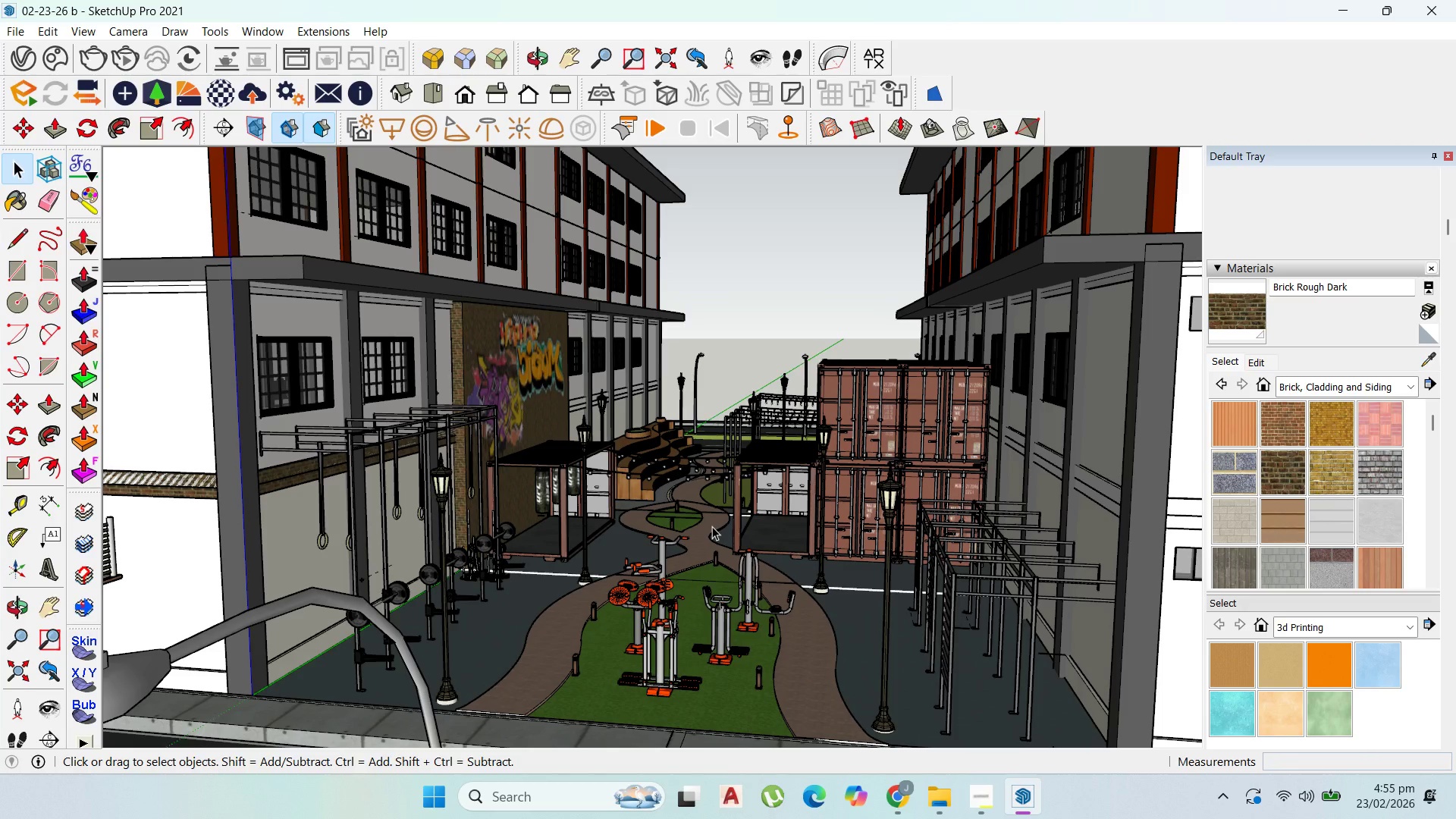 
left_click([712, 526])
 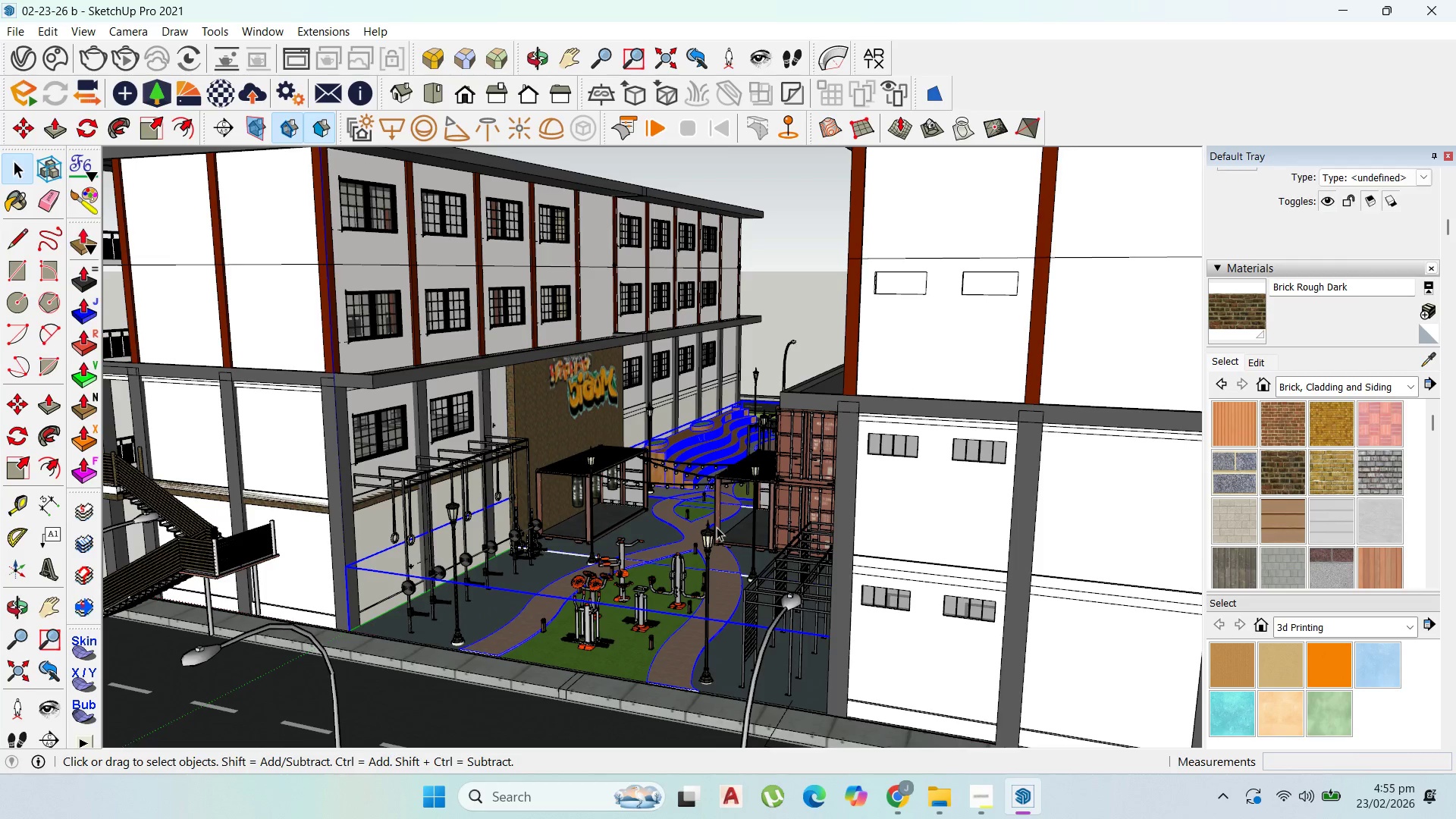 
scroll: coordinate [727, 537], scroll_direction: down, amount: 5.0
 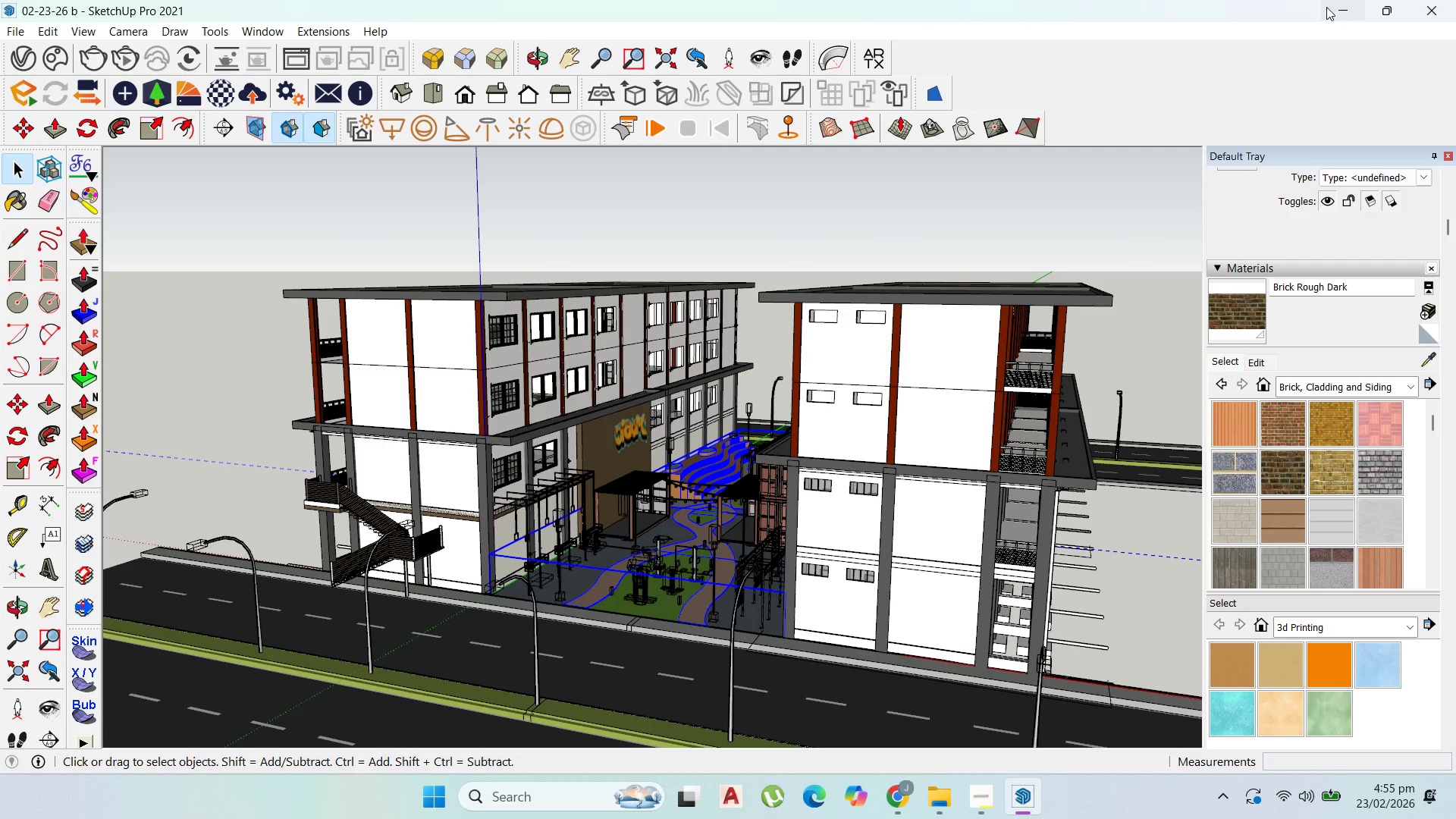 